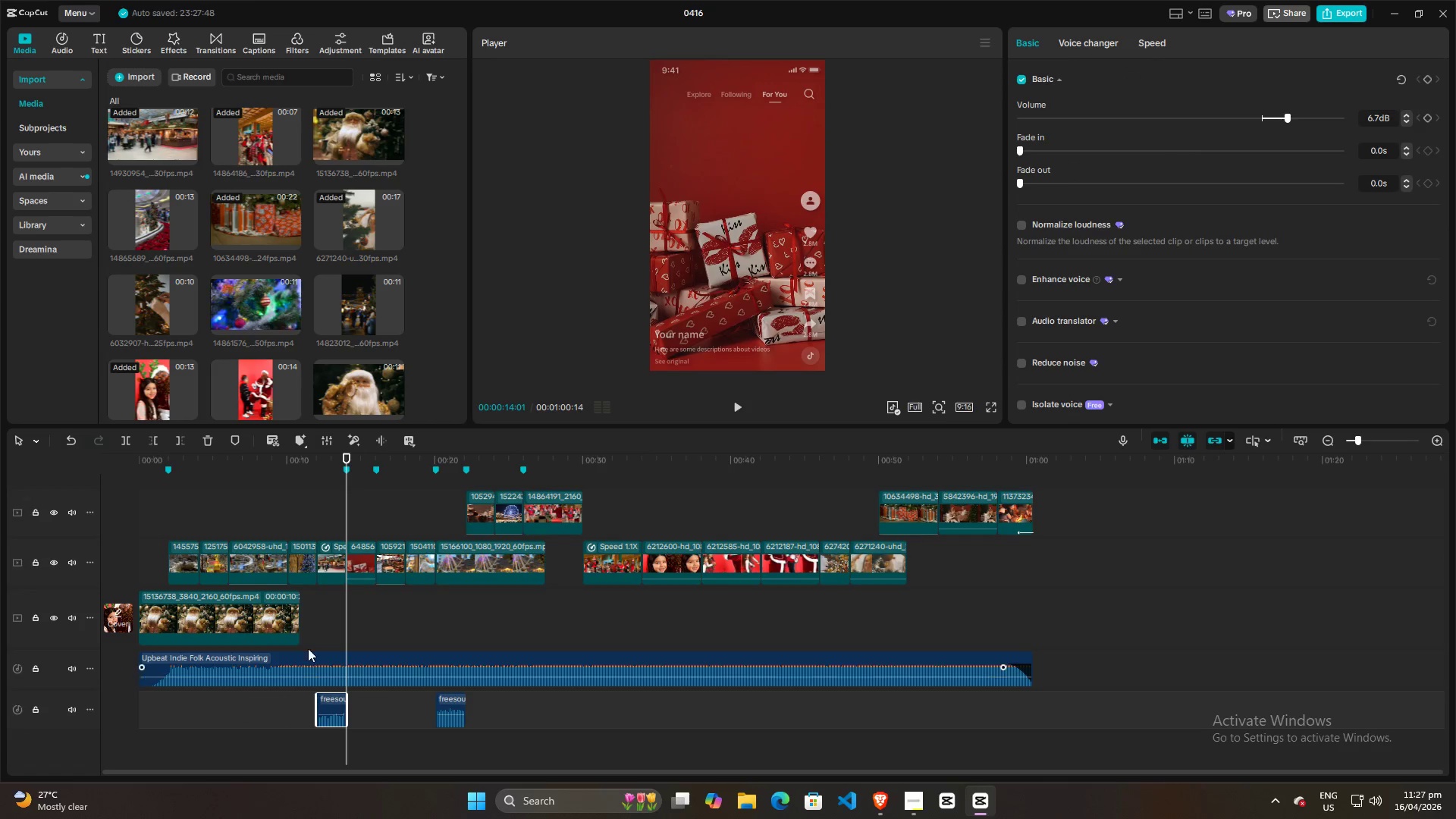 
left_click([308, 648])
 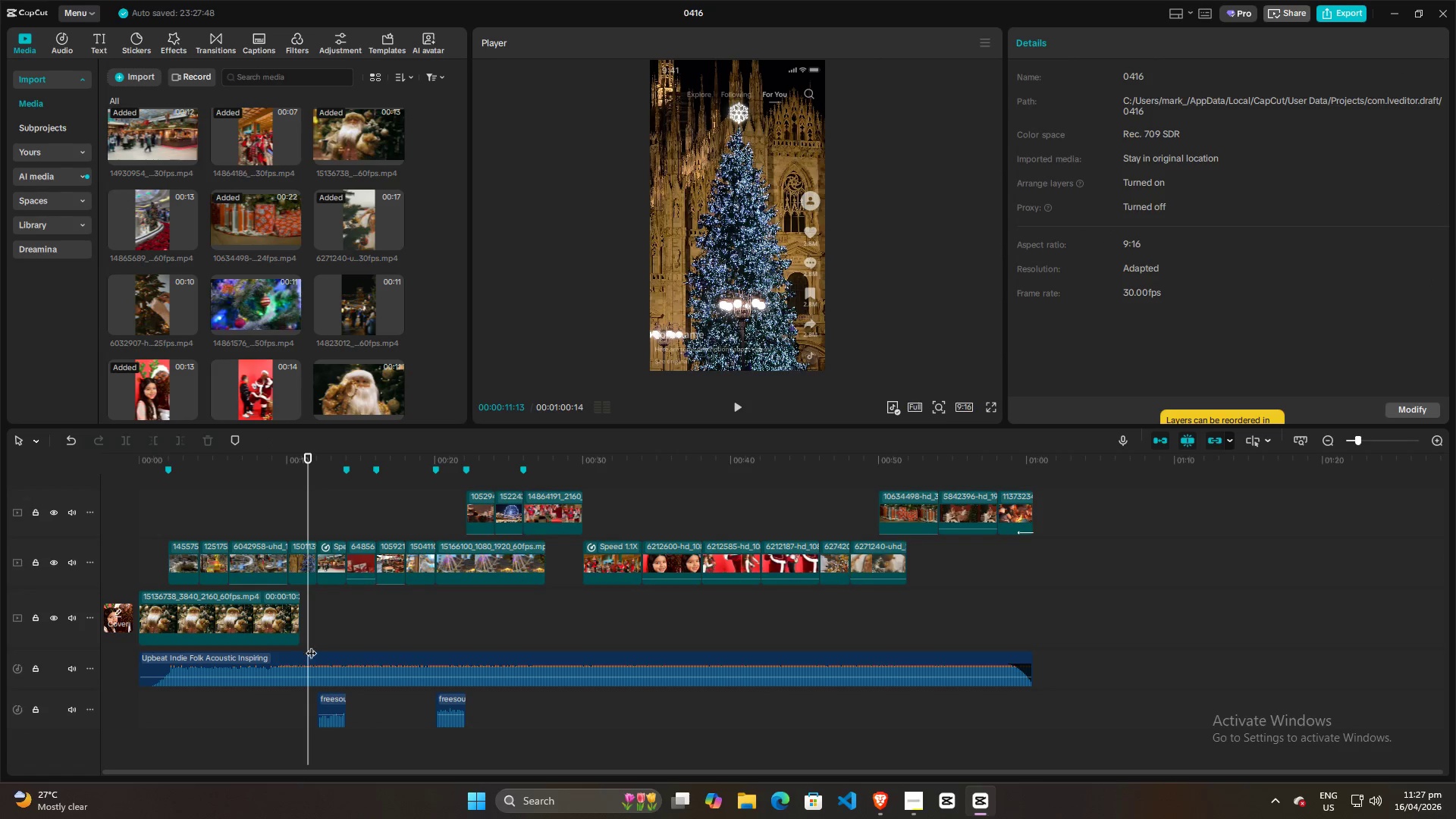 
key(Space)
 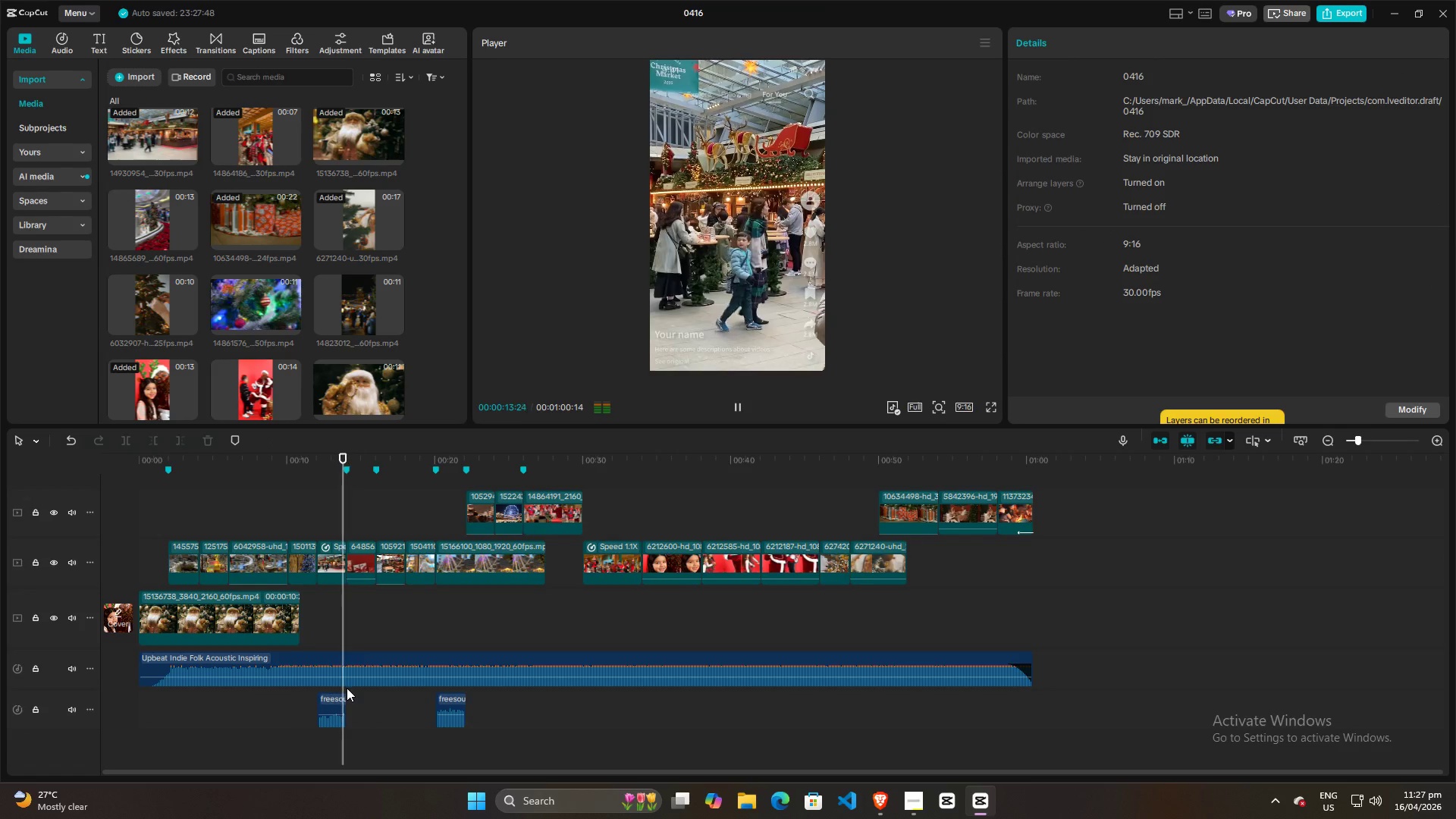 
key(Space)
 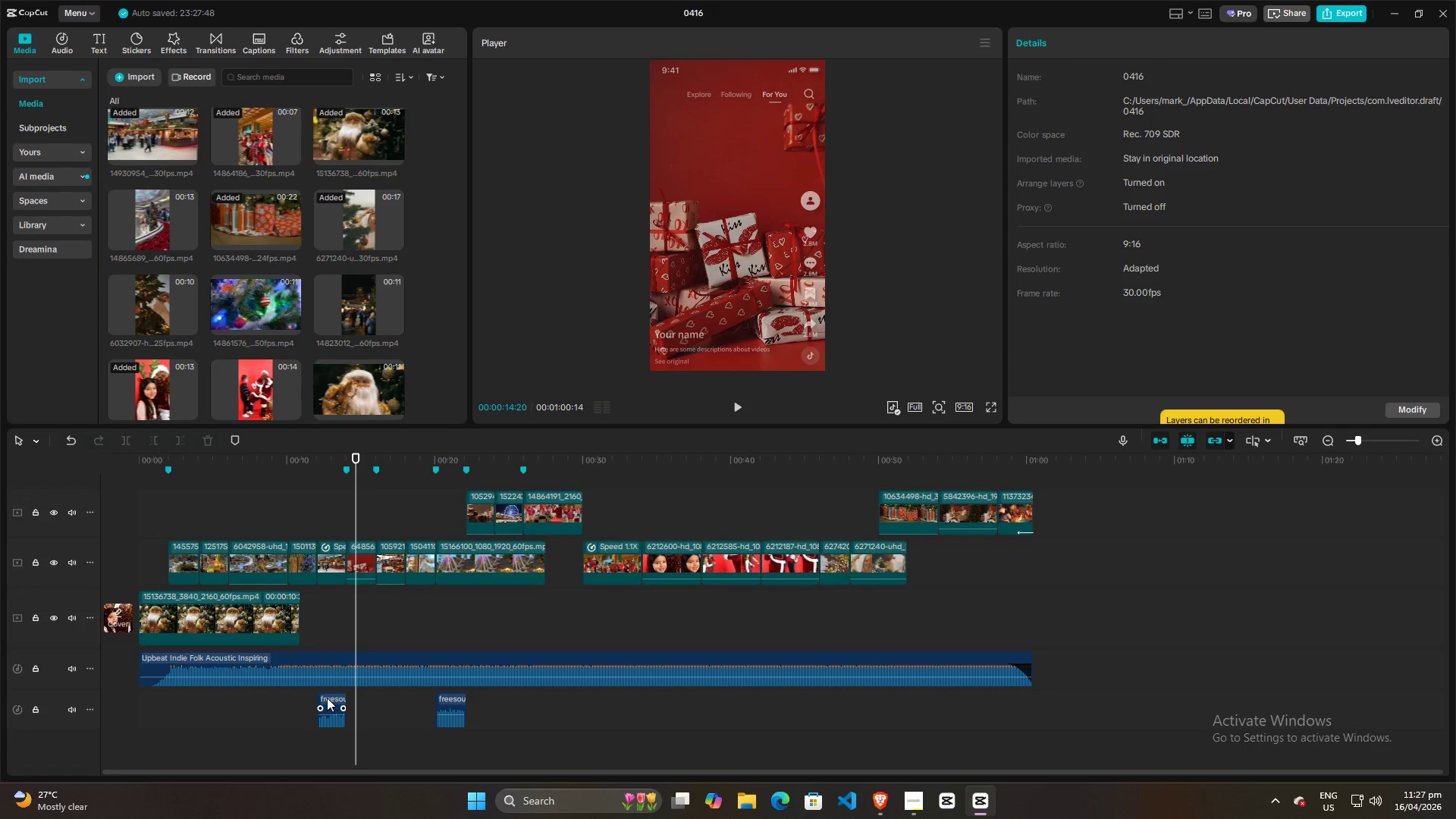 
left_click([327, 698])
 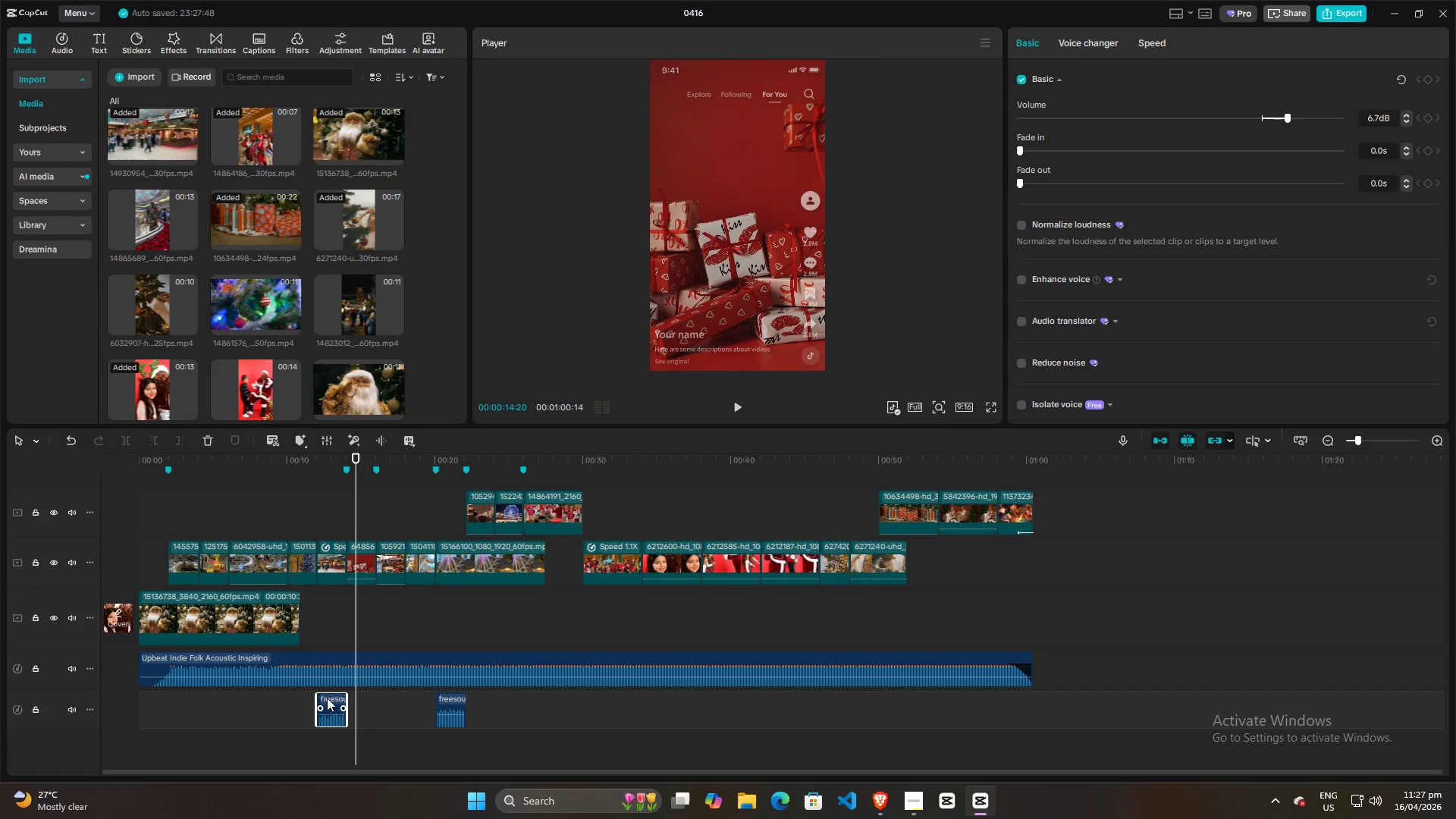 
left_click_drag(start_coordinate=[327, 698], to_coordinate=[329, 692])
 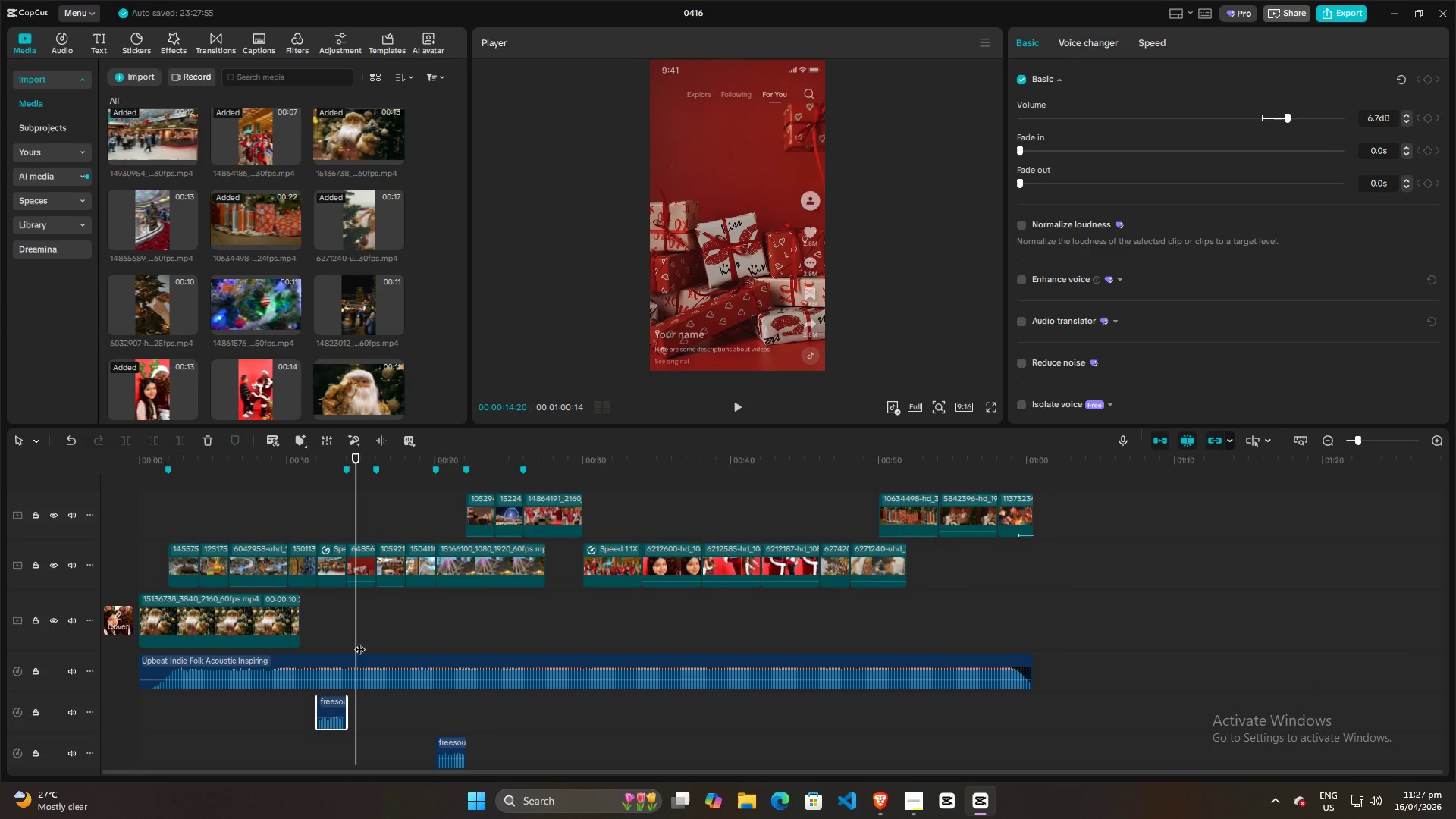 
left_click_drag(start_coordinate=[359, 639], to_coordinate=[315, 647])
 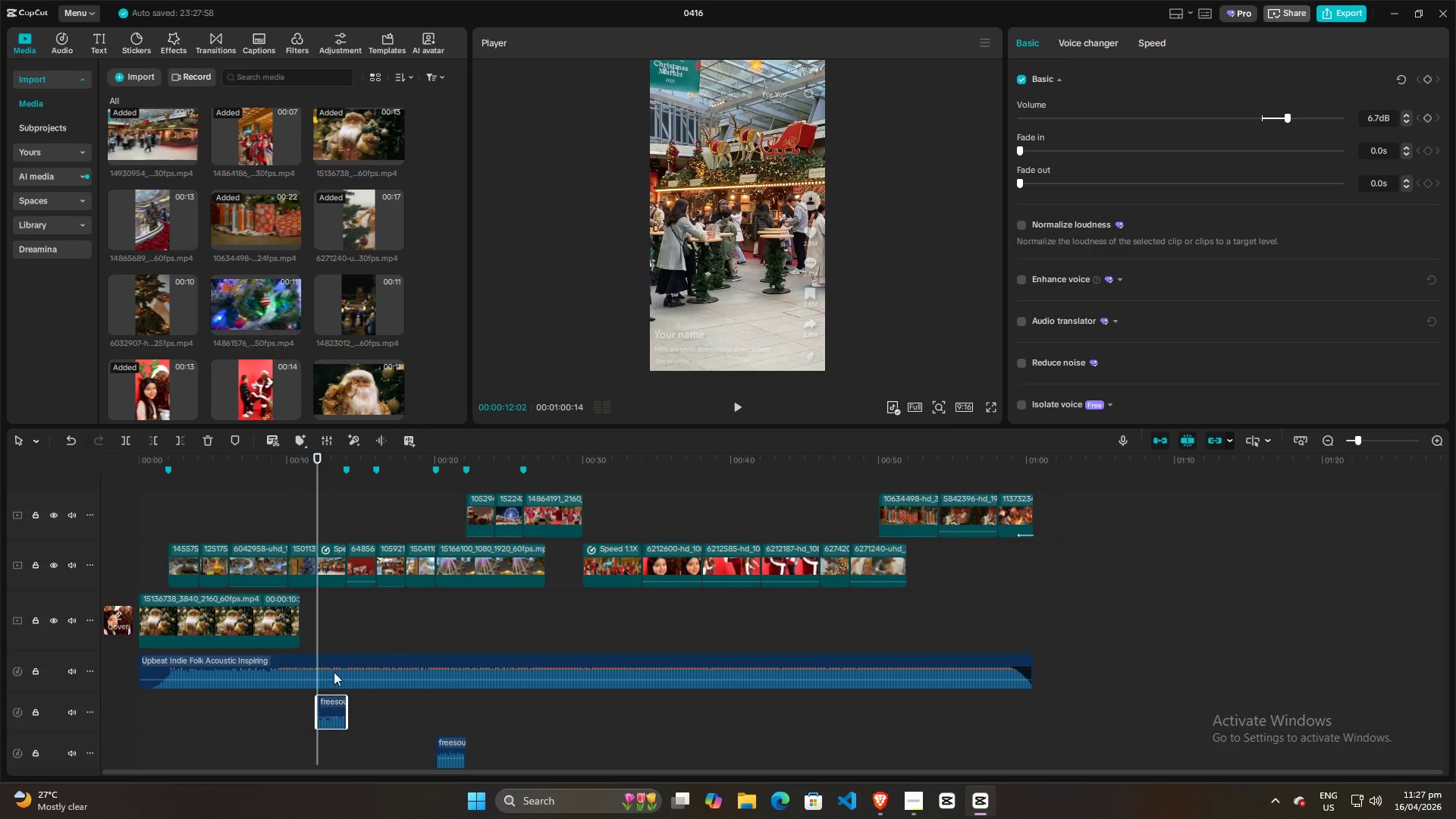 
left_click_drag(start_coordinate=[317, 640], to_coordinate=[305, 640])
 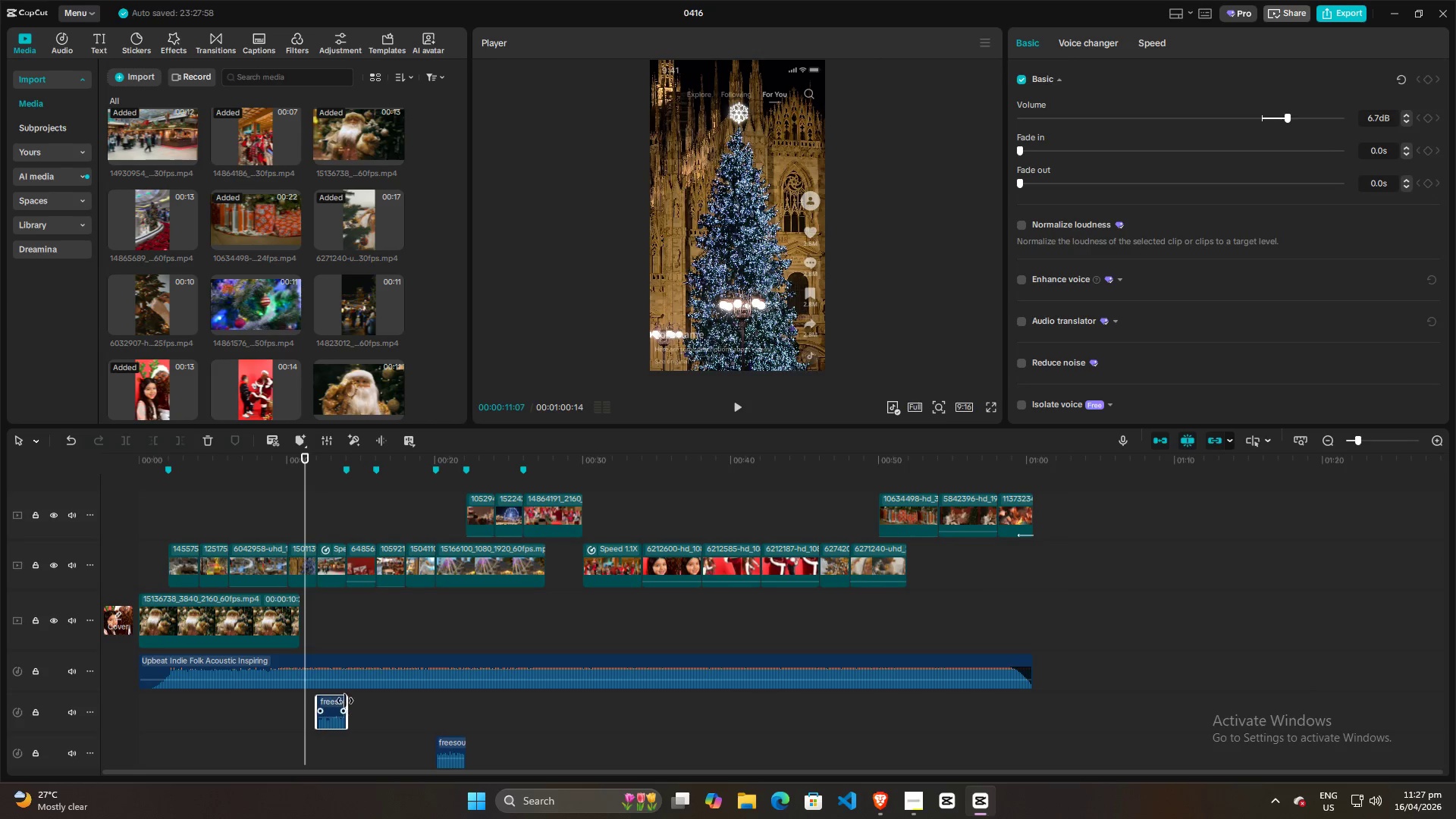 
left_click_drag(start_coordinate=[345, 701], to_coordinate=[335, 701])
 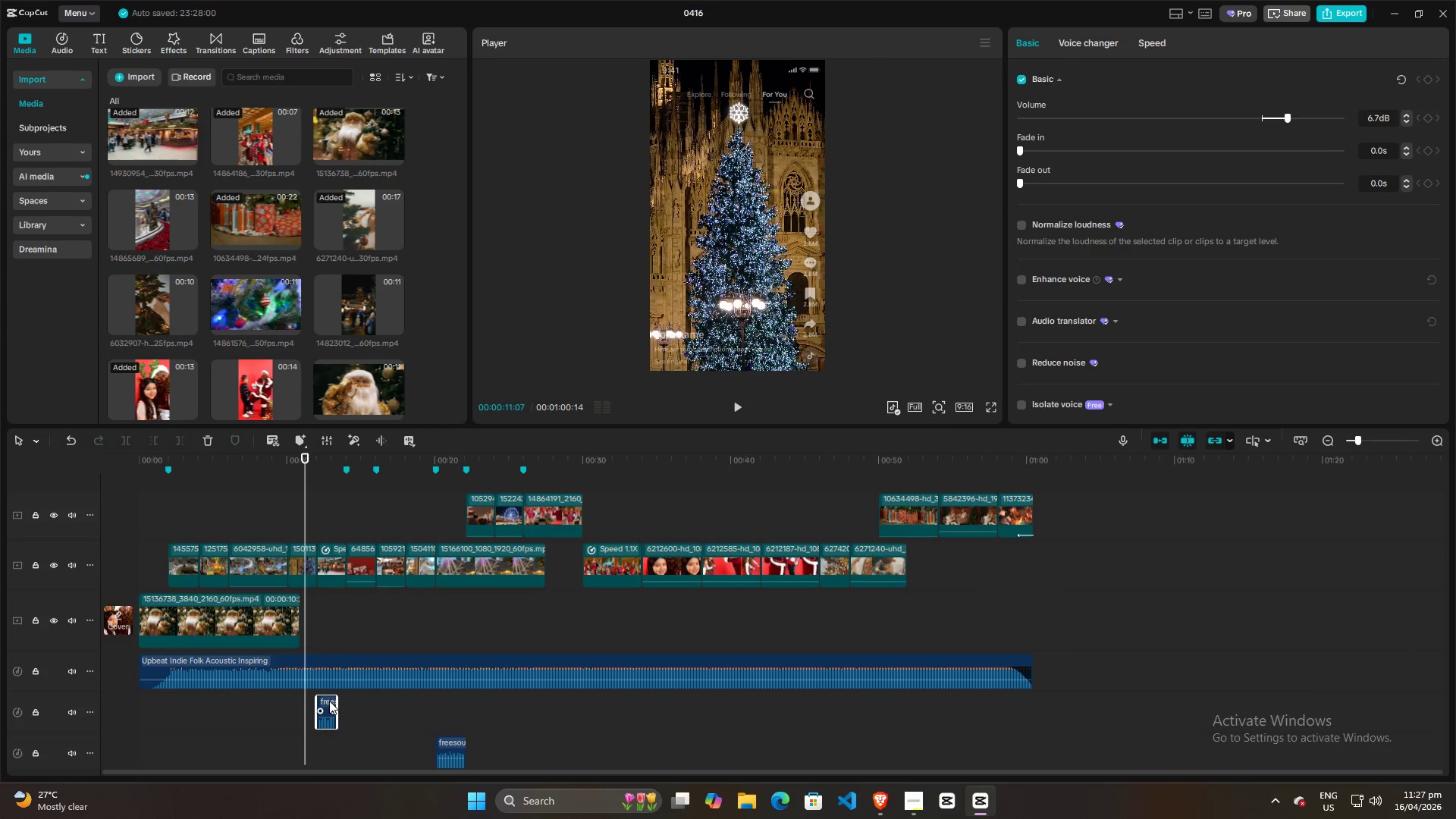 
left_click_drag(start_coordinate=[329, 701], to_coordinate=[327, 696])
 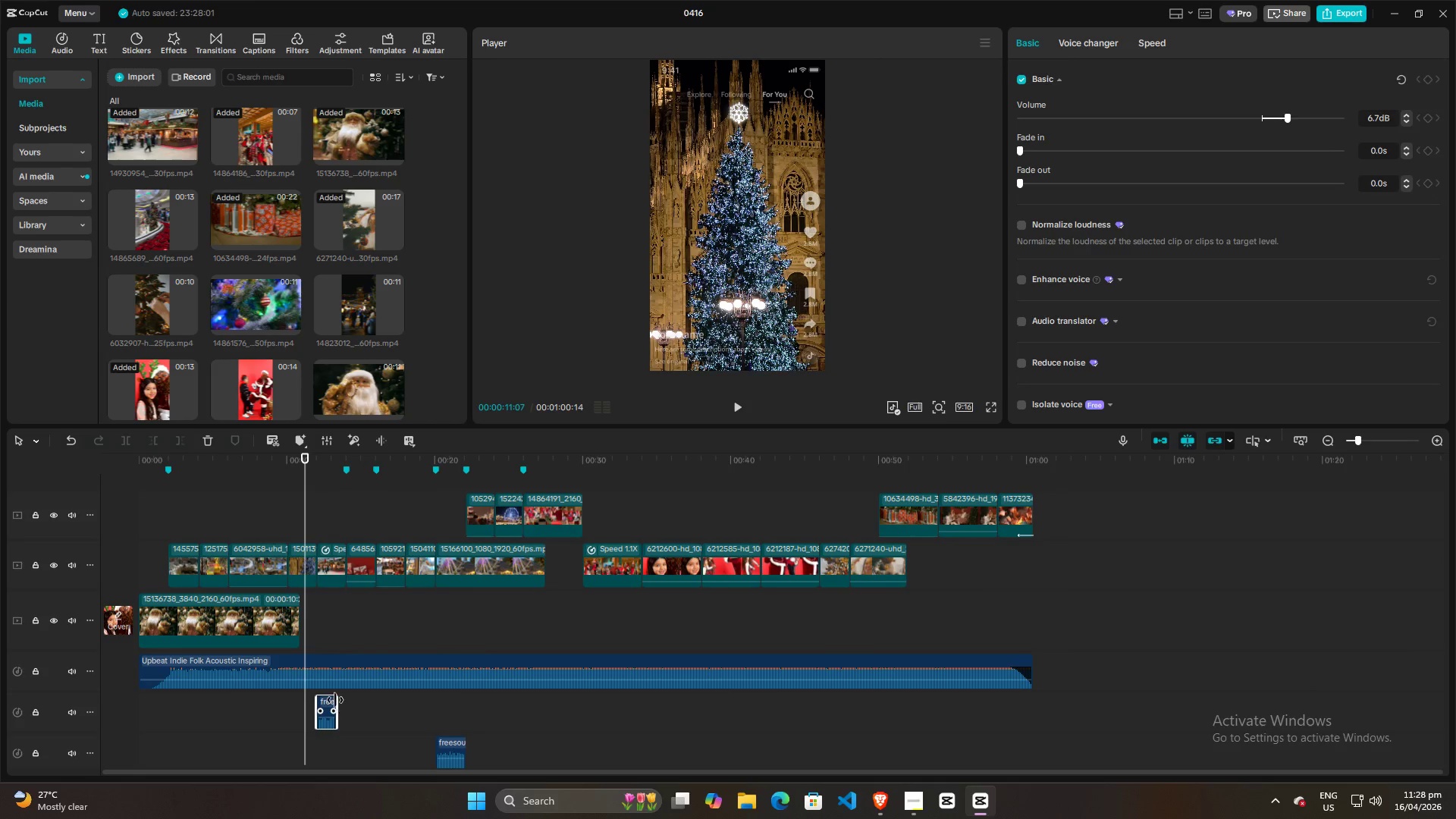 
left_click_drag(start_coordinate=[335, 700], to_coordinate=[342, 700])
 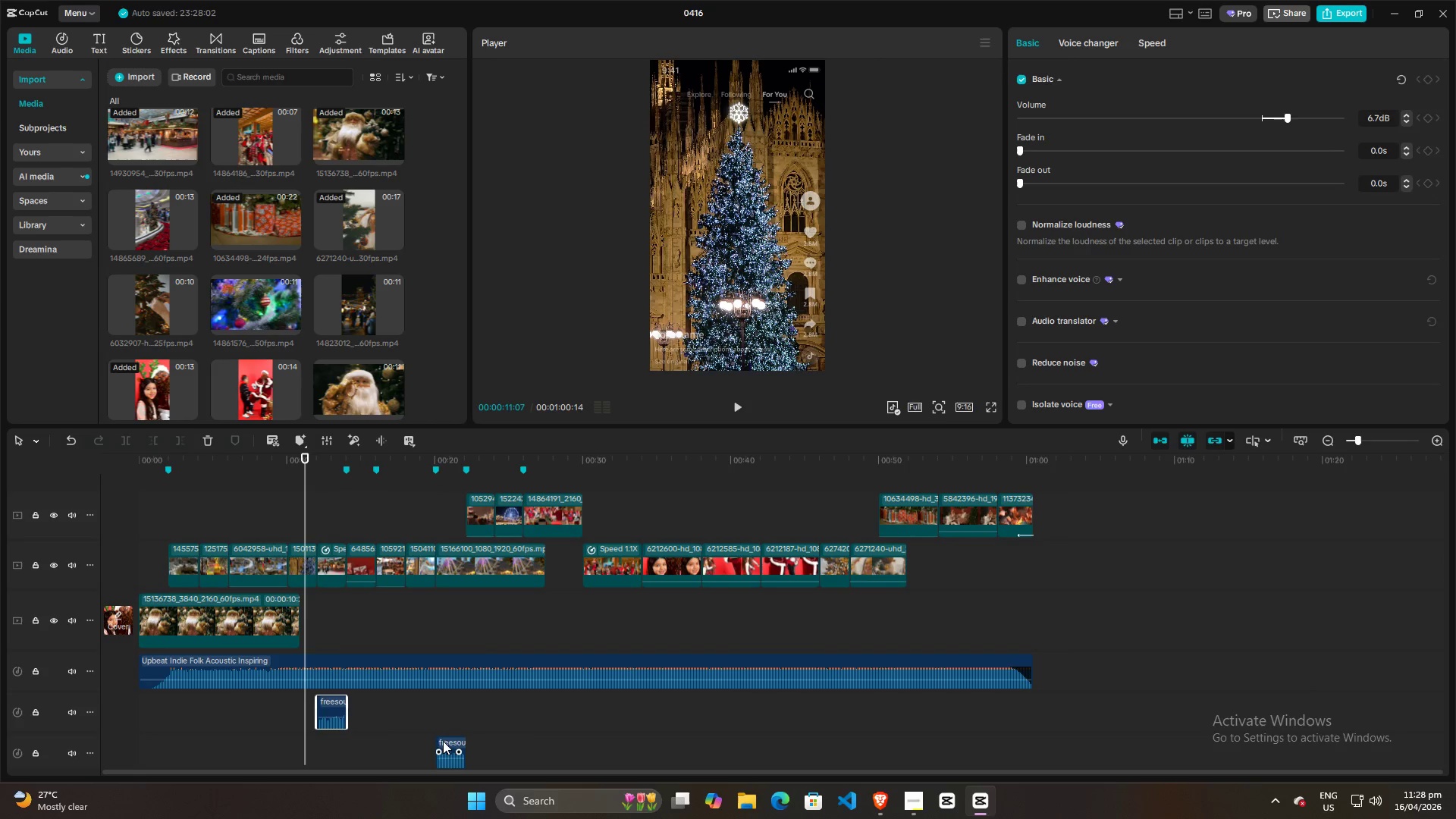 
left_click_drag(start_coordinate=[447, 743], to_coordinate=[449, 707])
 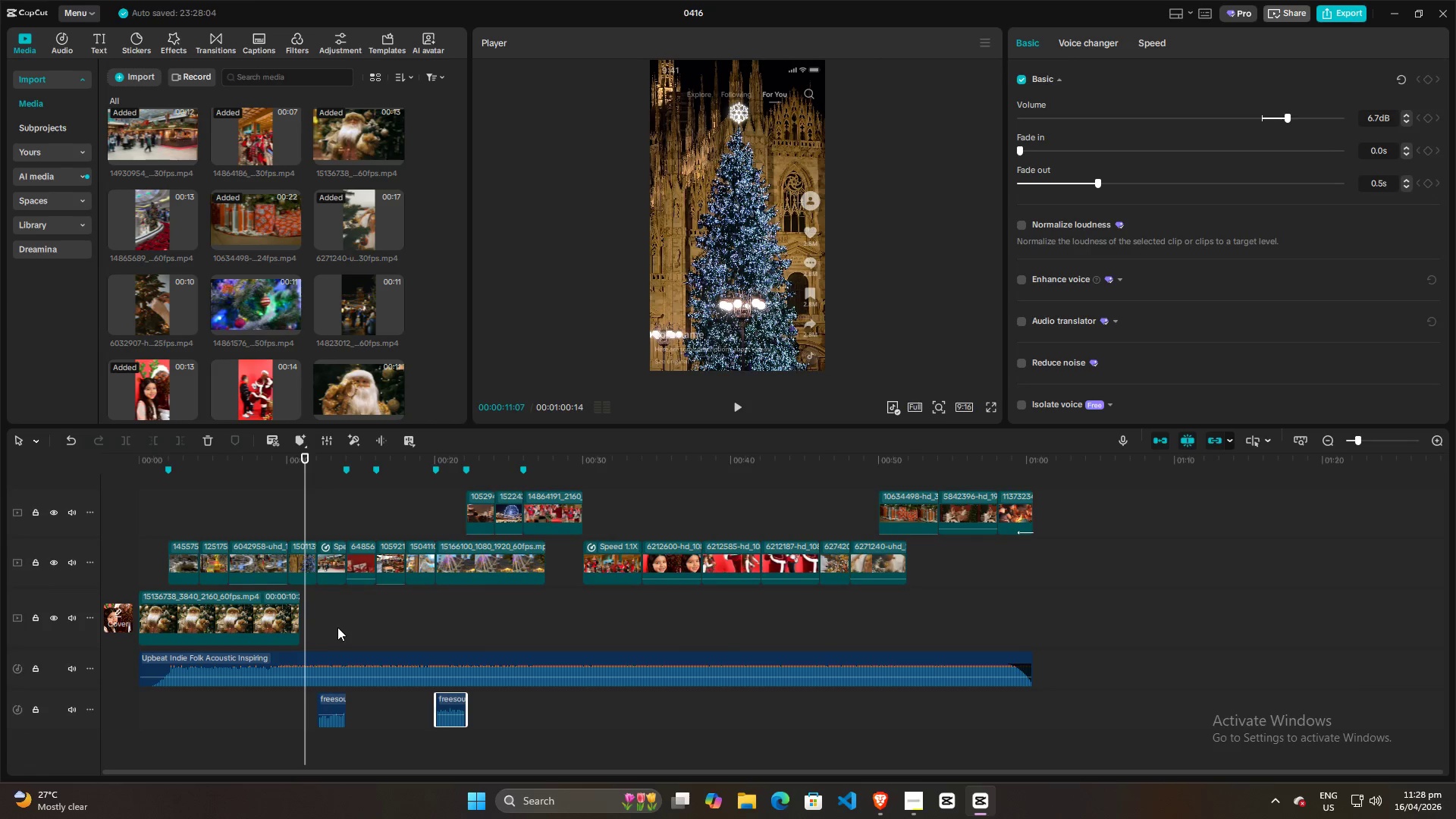 
scroll: coordinate [384, 667], scroll_direction: down, amount: 4.0
 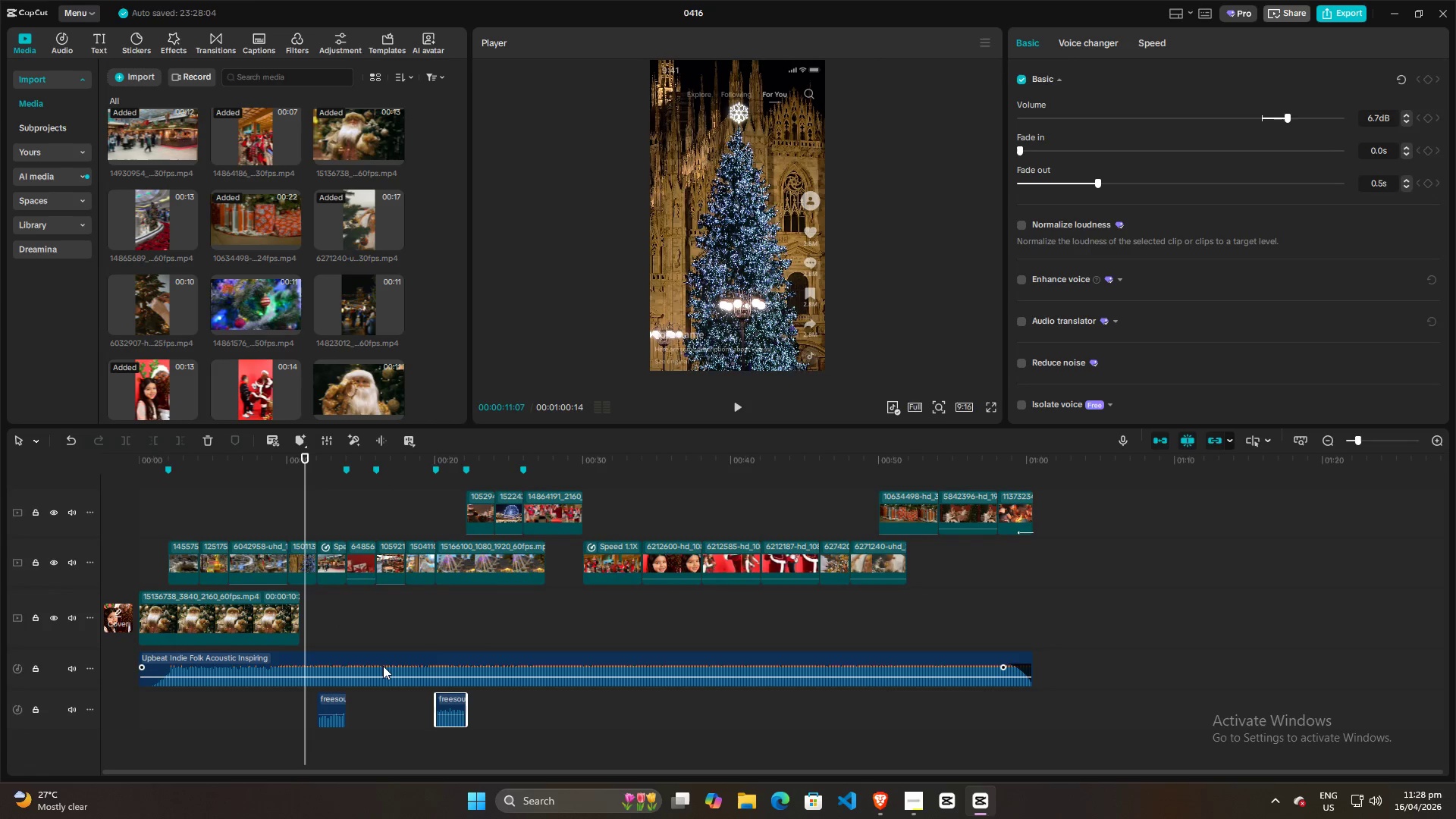 
scroll: coordinate [383, 666], scroll_direction: up, amount: 1.0
 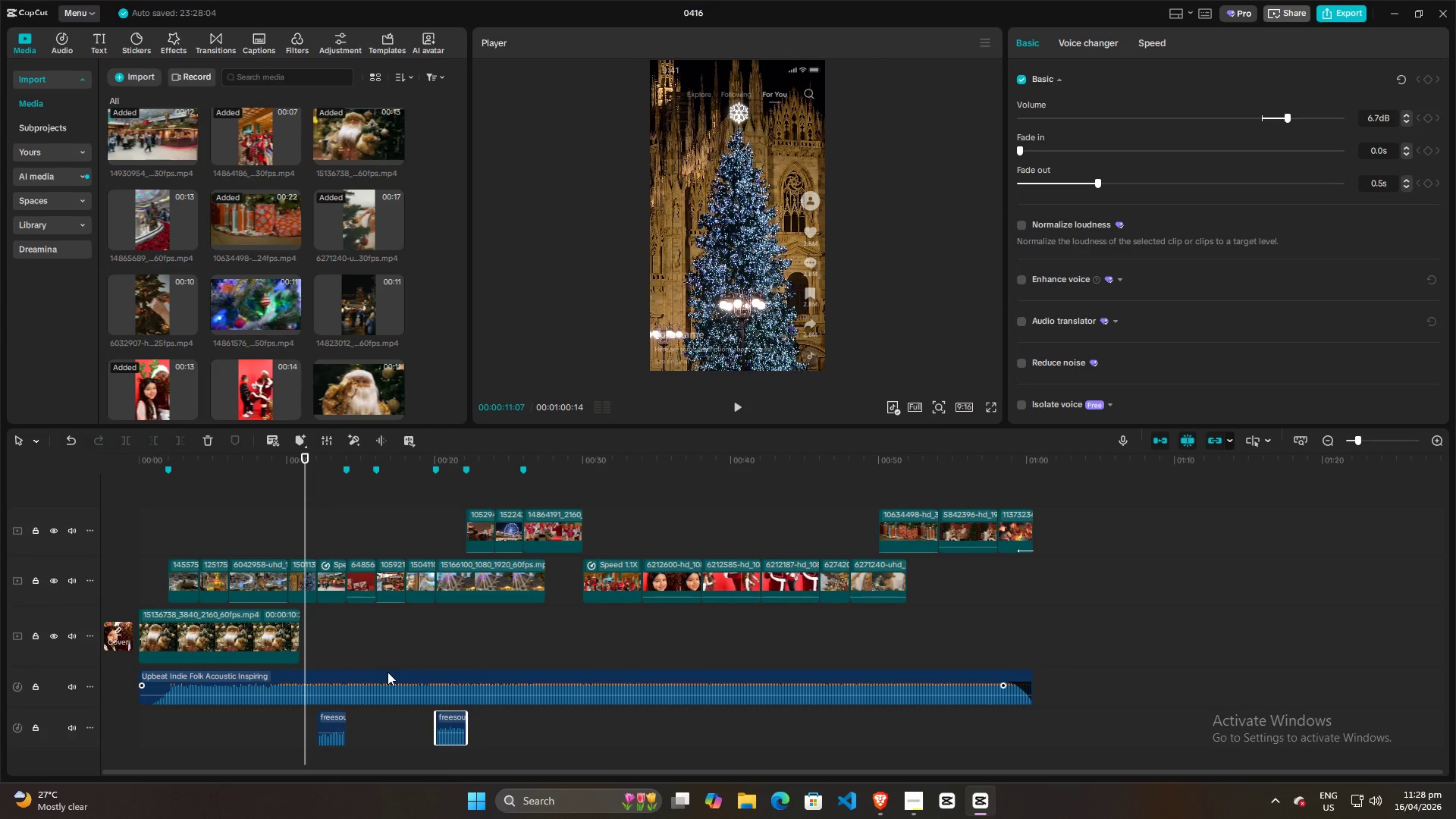 
key(Alt+AltLeft)
 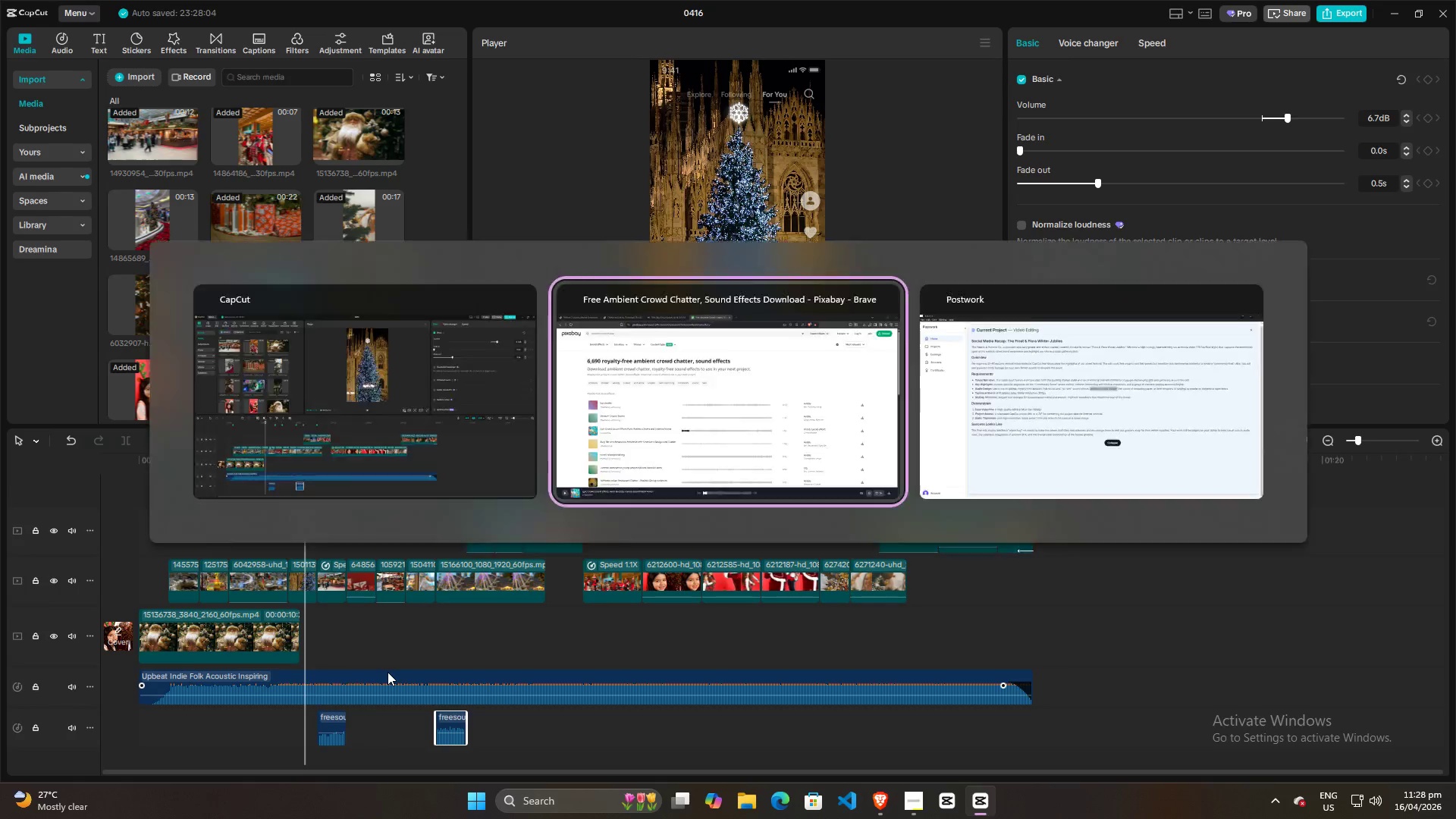 
key(Alt+Tab)
 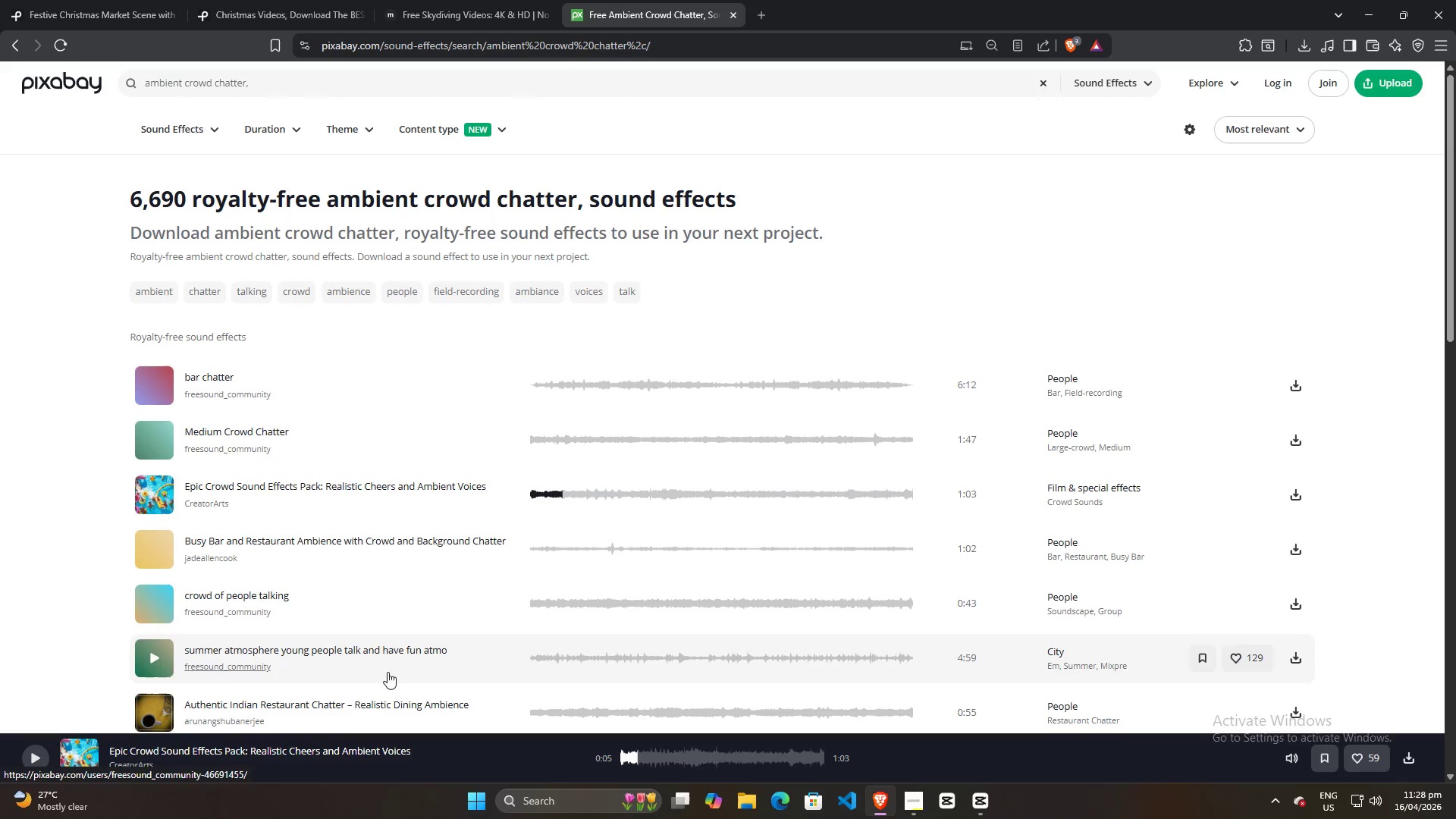 
key(Alt+AltLeft)
 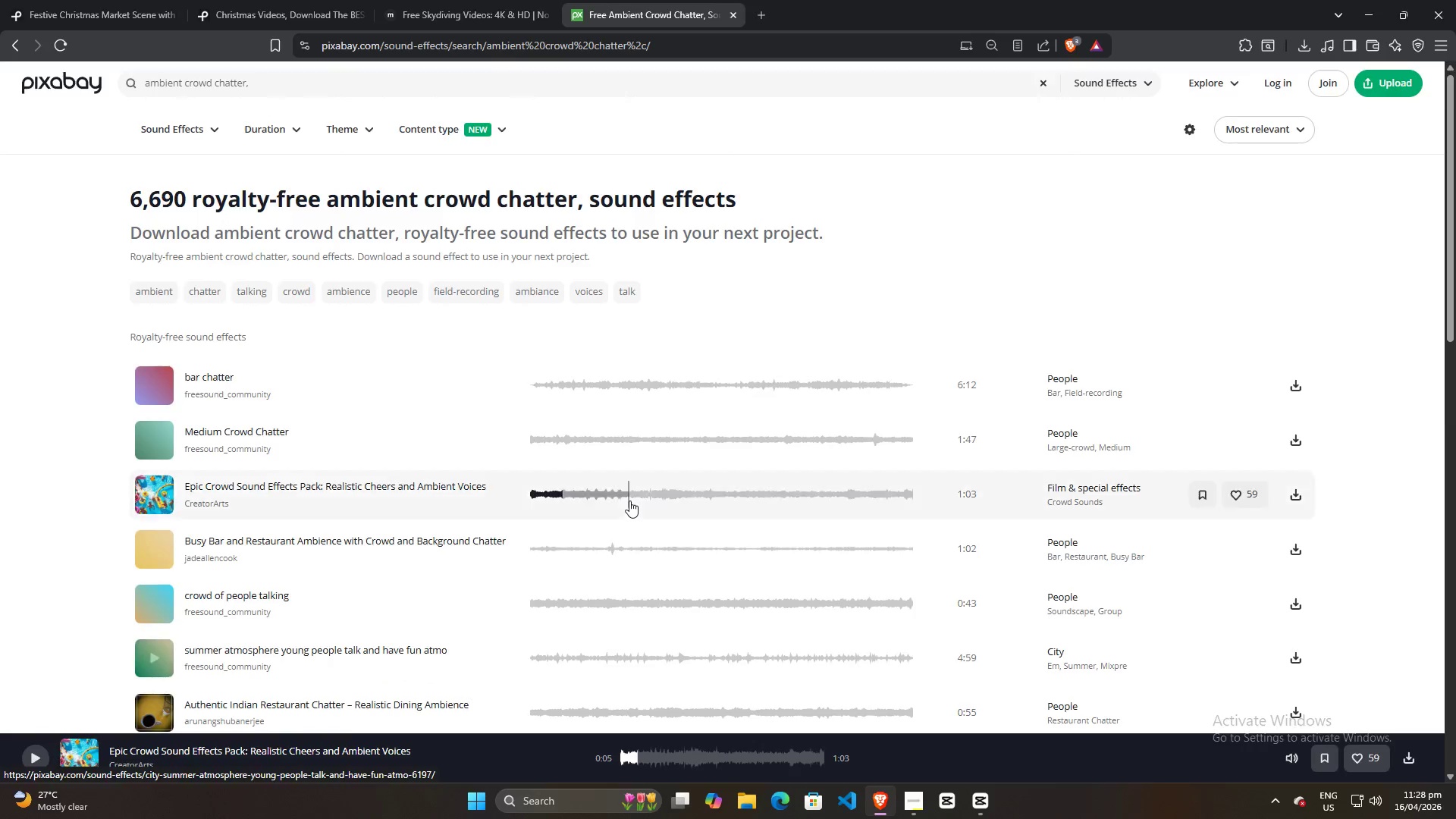 
key(Alt+Tab)
 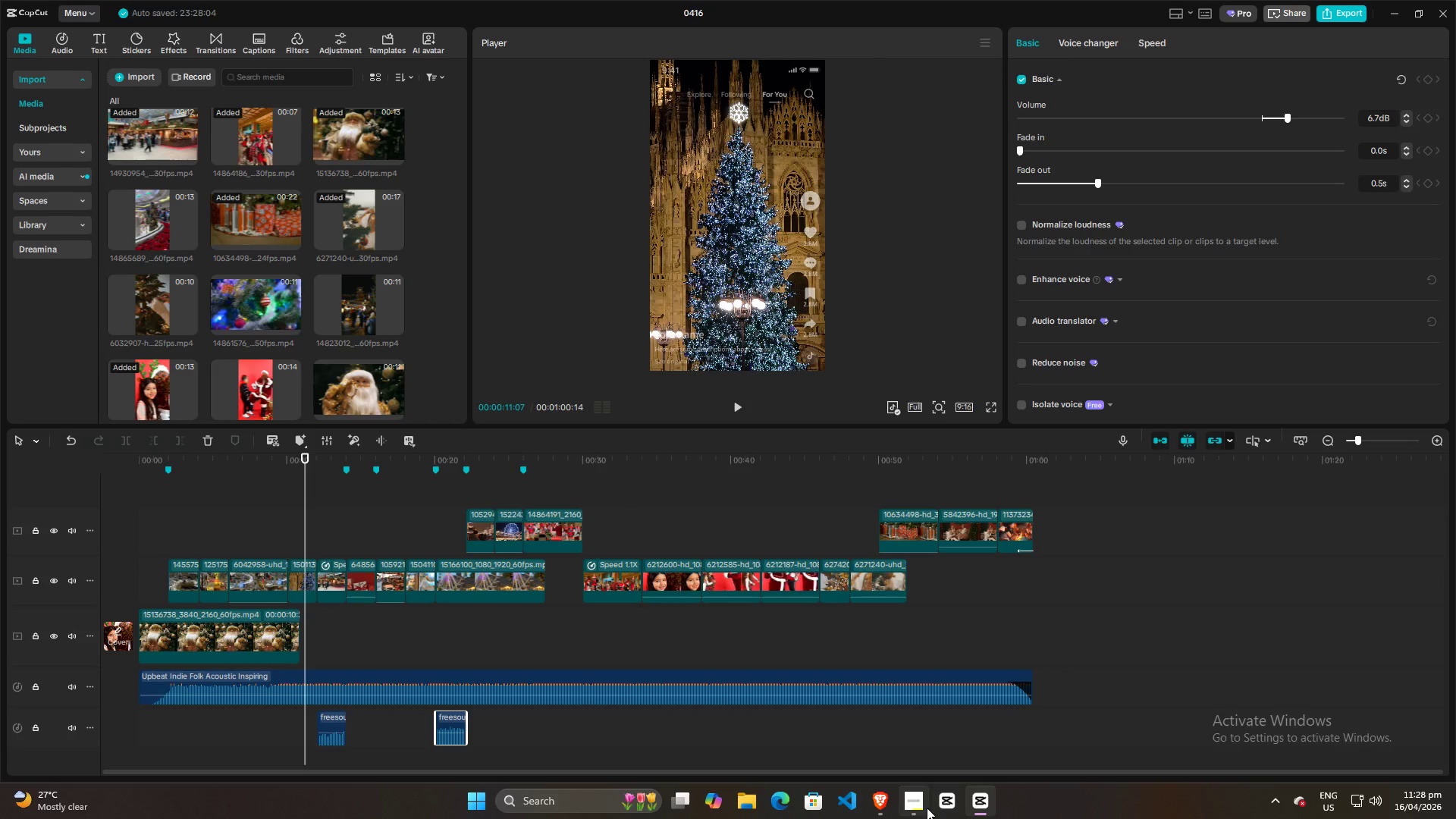 
left_click([918, 805])